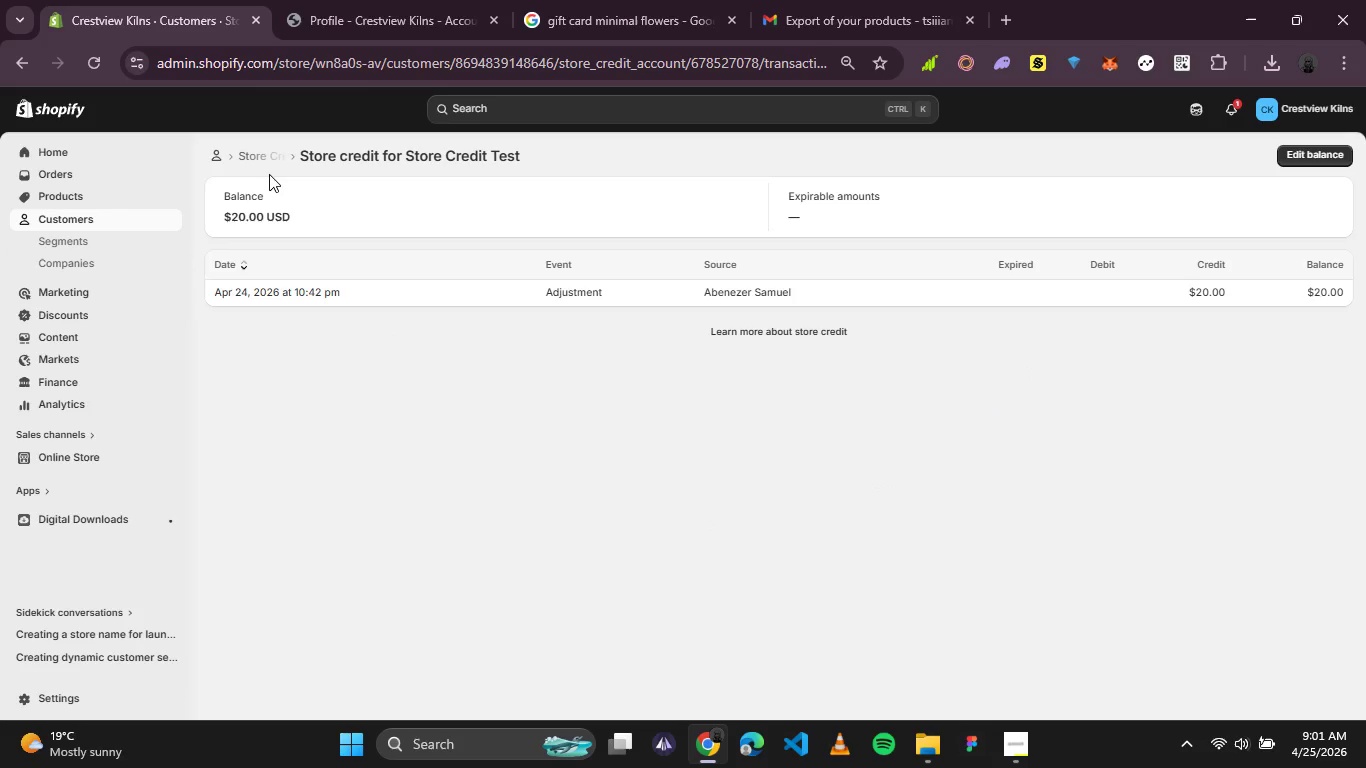 
wait(31.31)
 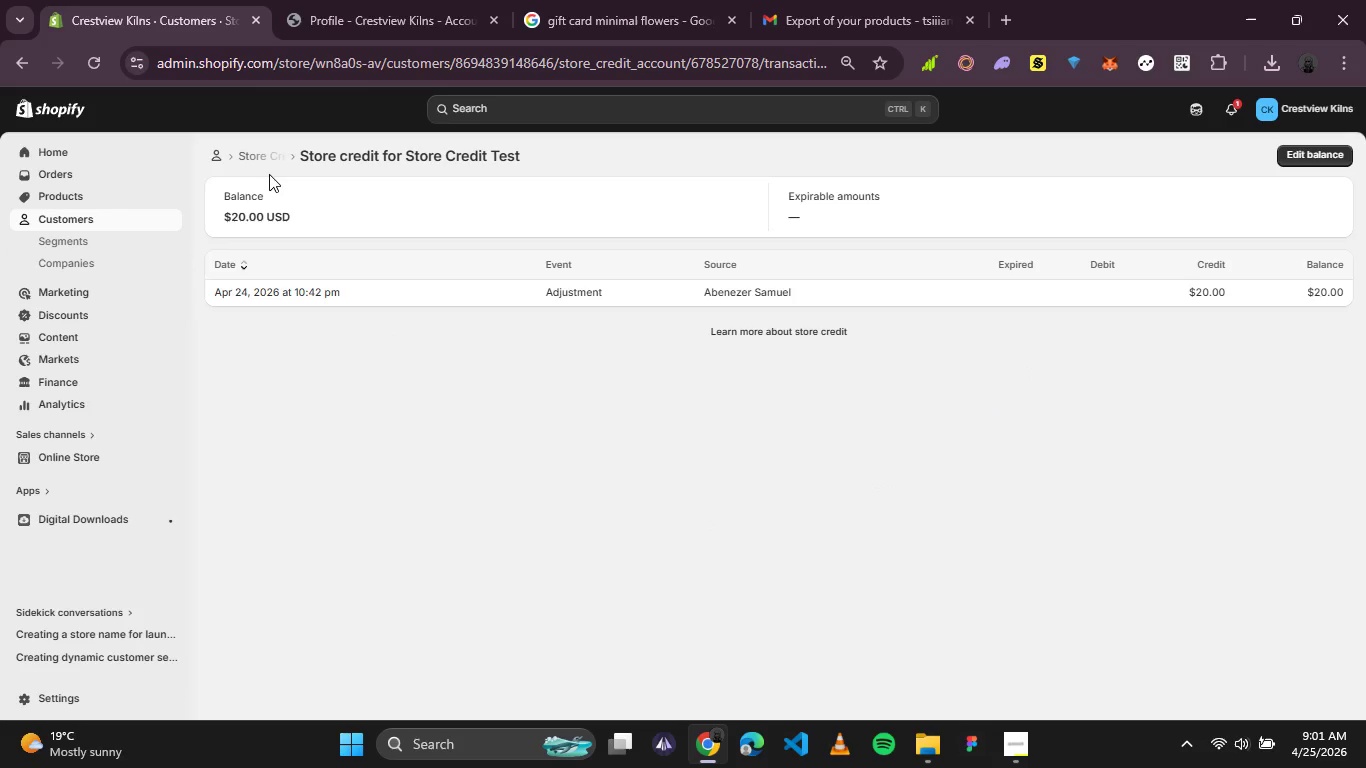 
left_click([250, 160])
 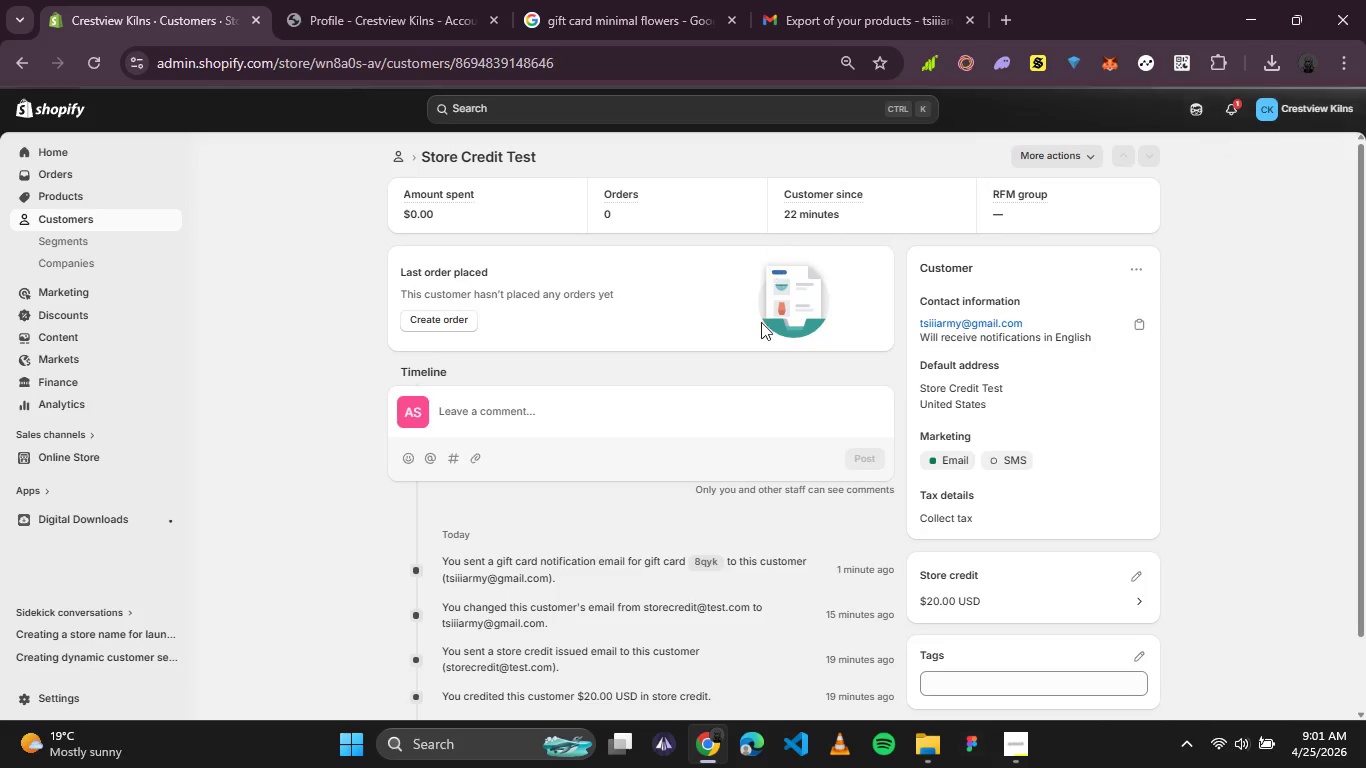 
scroll: coordinate [784, 461], scroll_direction: down, amount: 1.0
 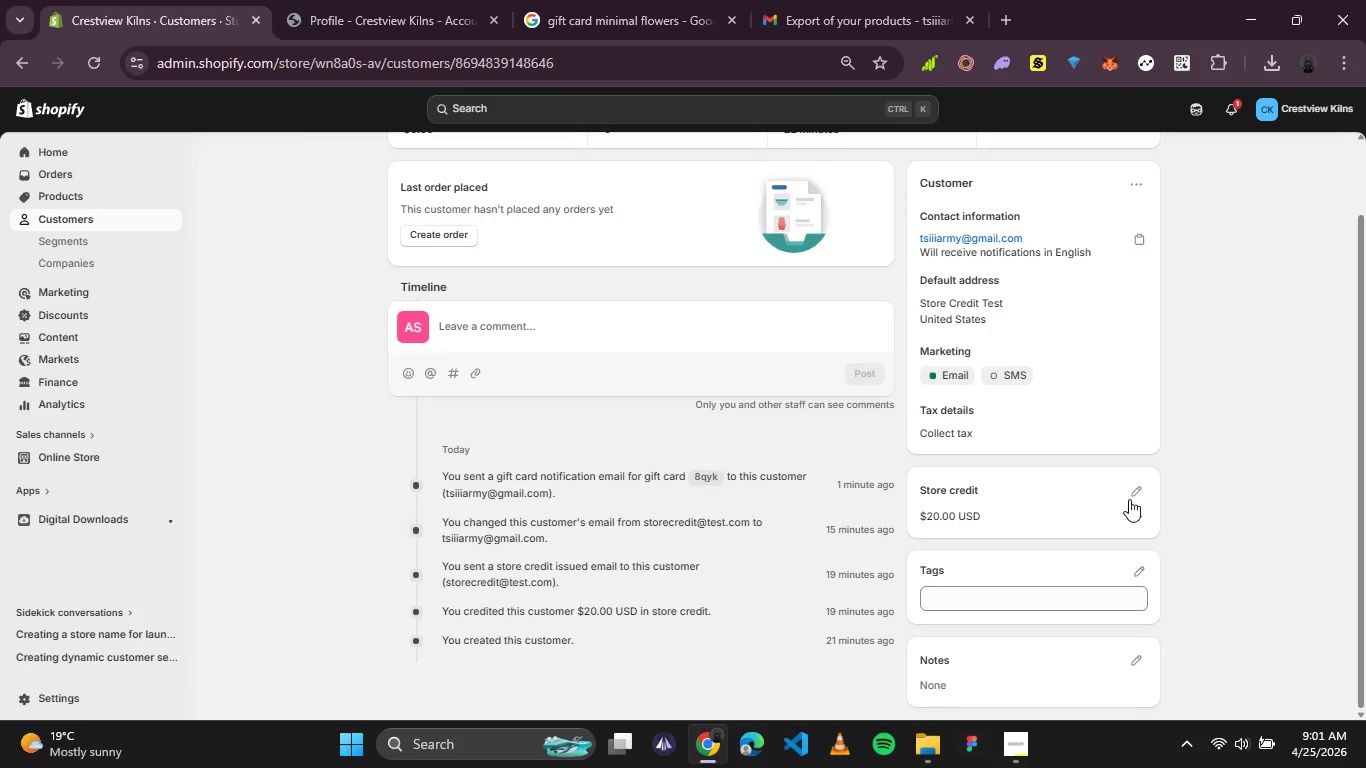 
left_click([1141, 492])
 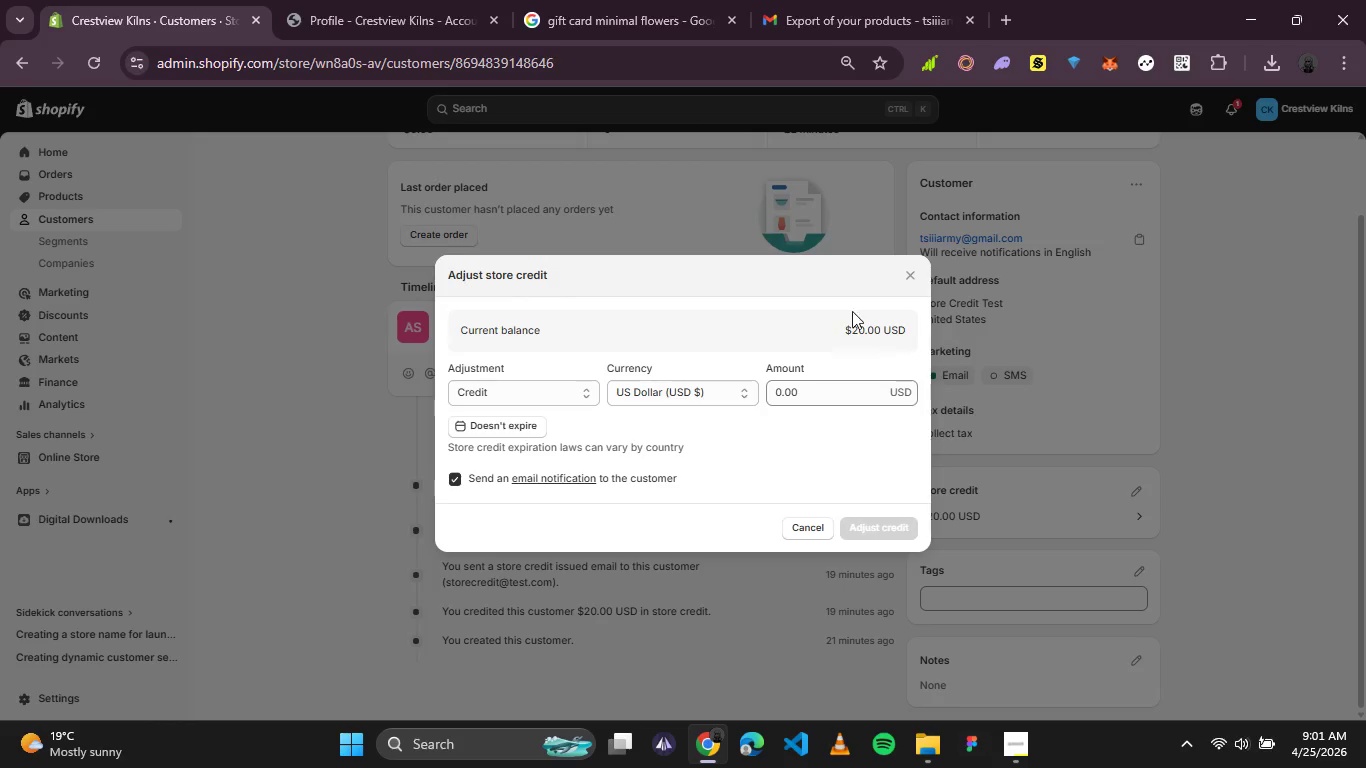 
left_click_drag(start_coordinate=[852, 329], to_coordinate=[939, 313])
 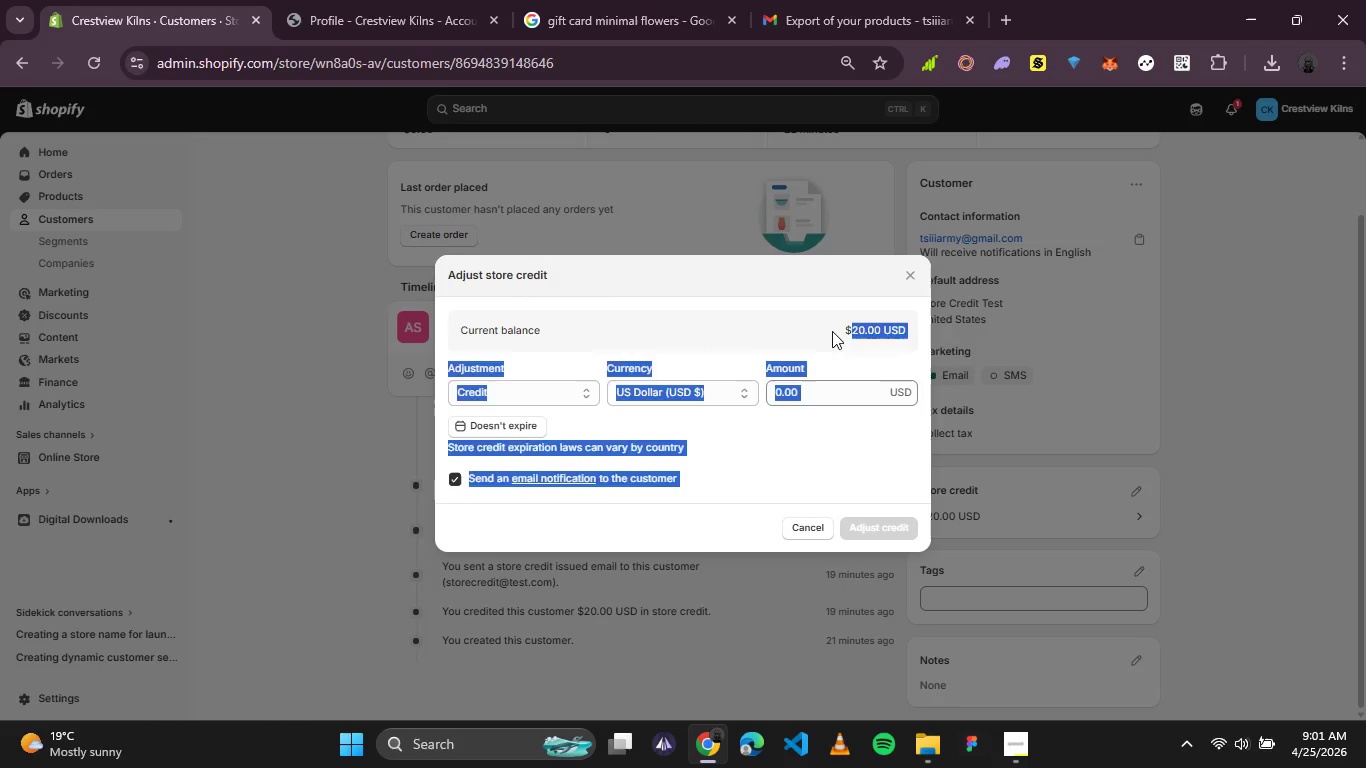 
left_click([832, 331])
 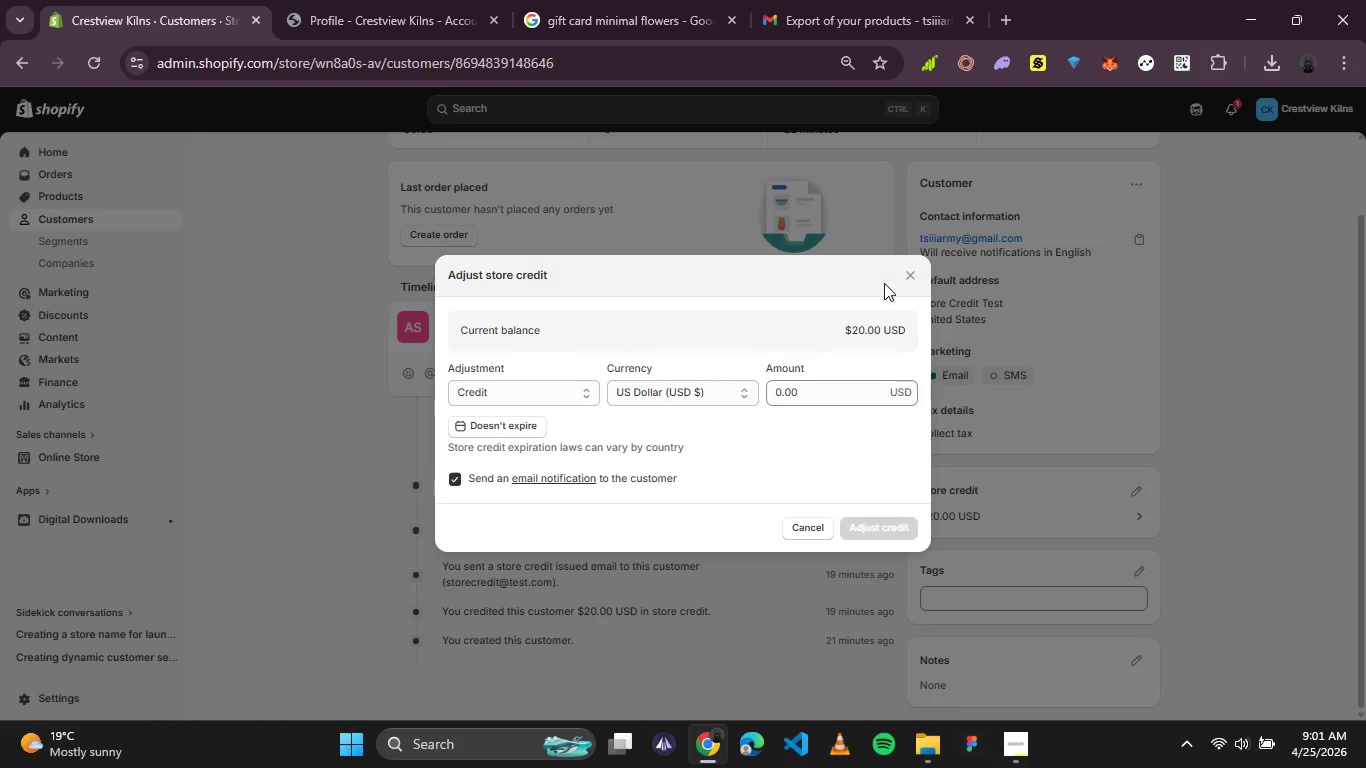 
left_click([896, 279])
 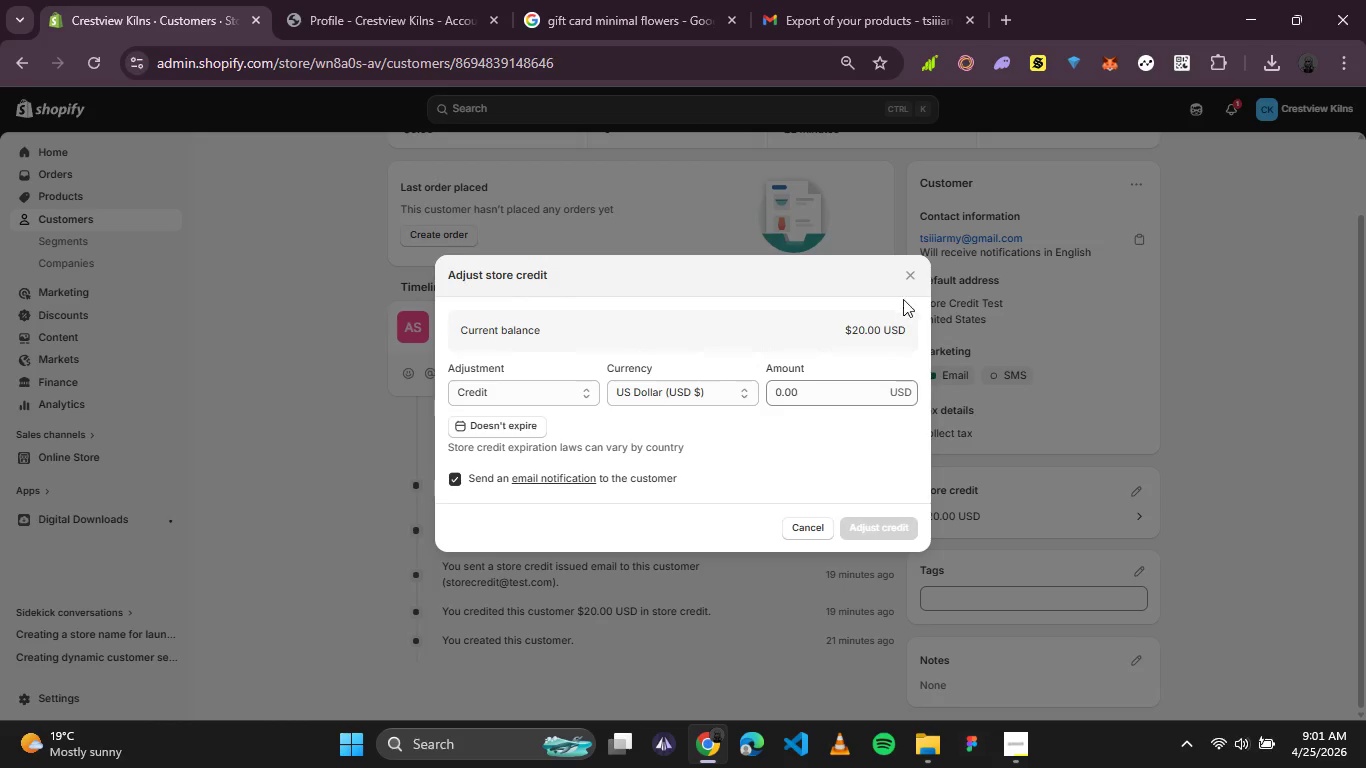 
left_click([909, 282])
 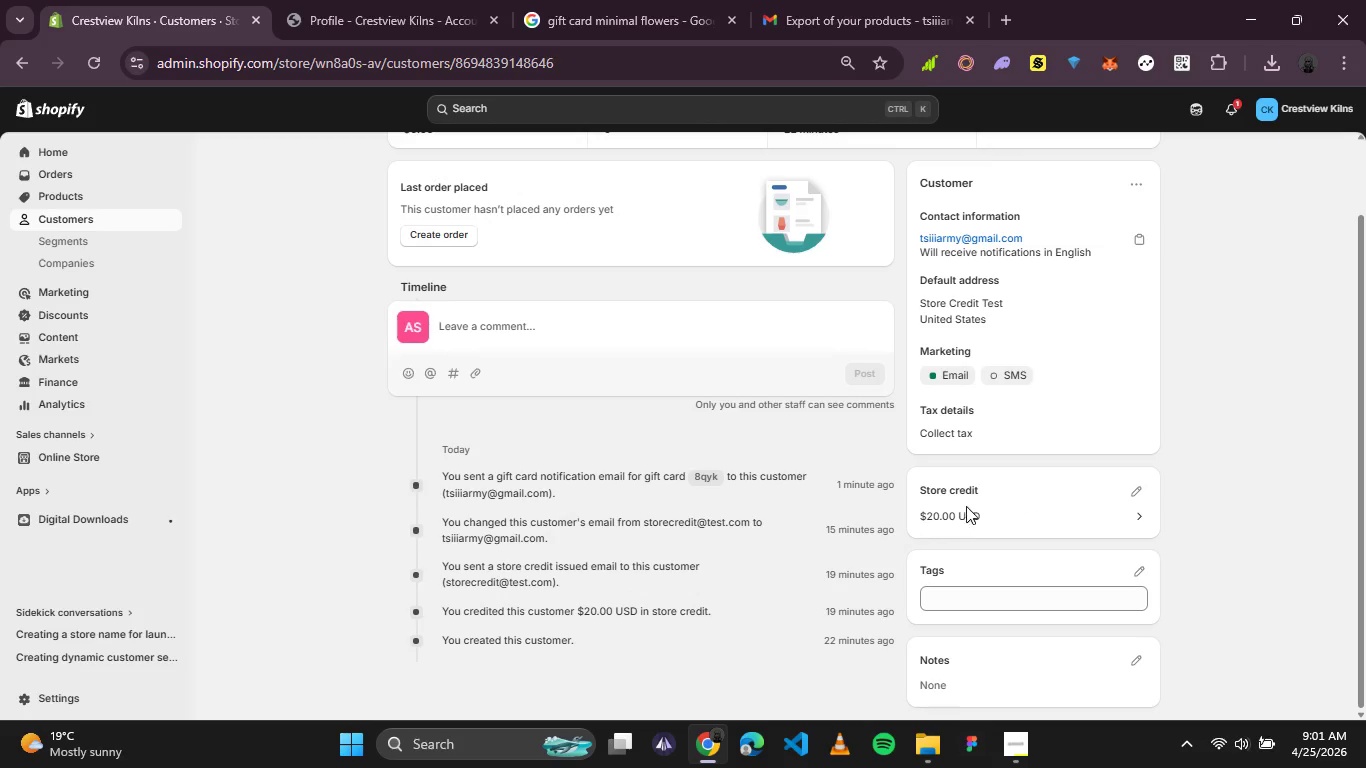 
left_click([972, 517])
 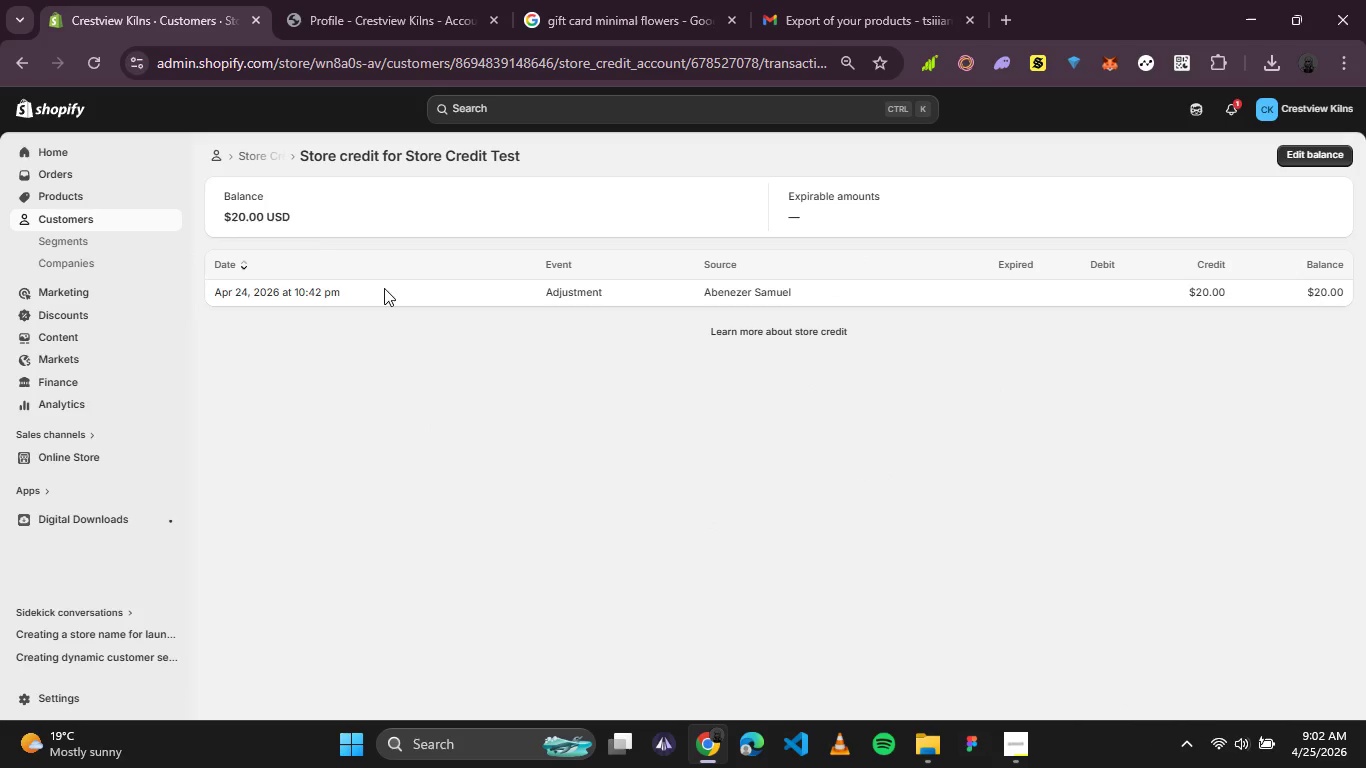 
wait(15.34)
 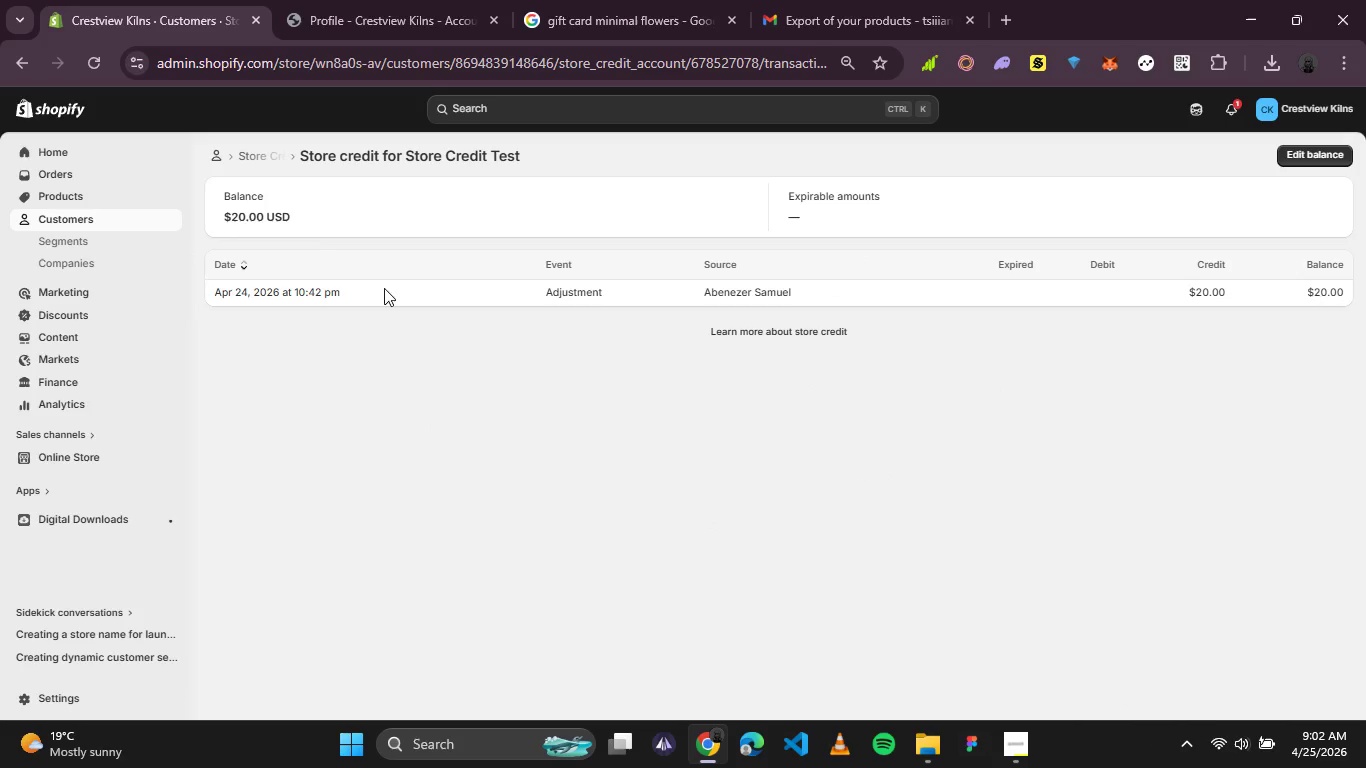 
left_click([875, 323])
 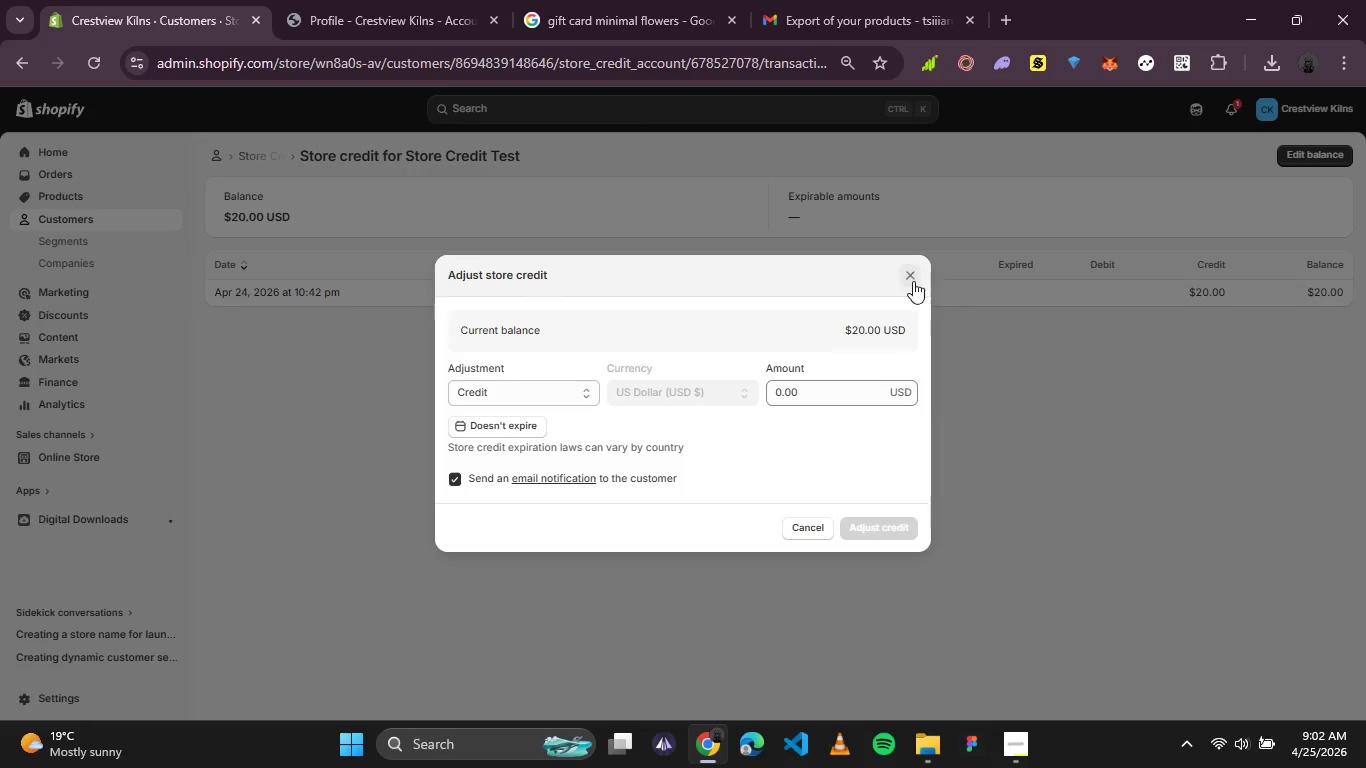 
left_click([915, 278])
 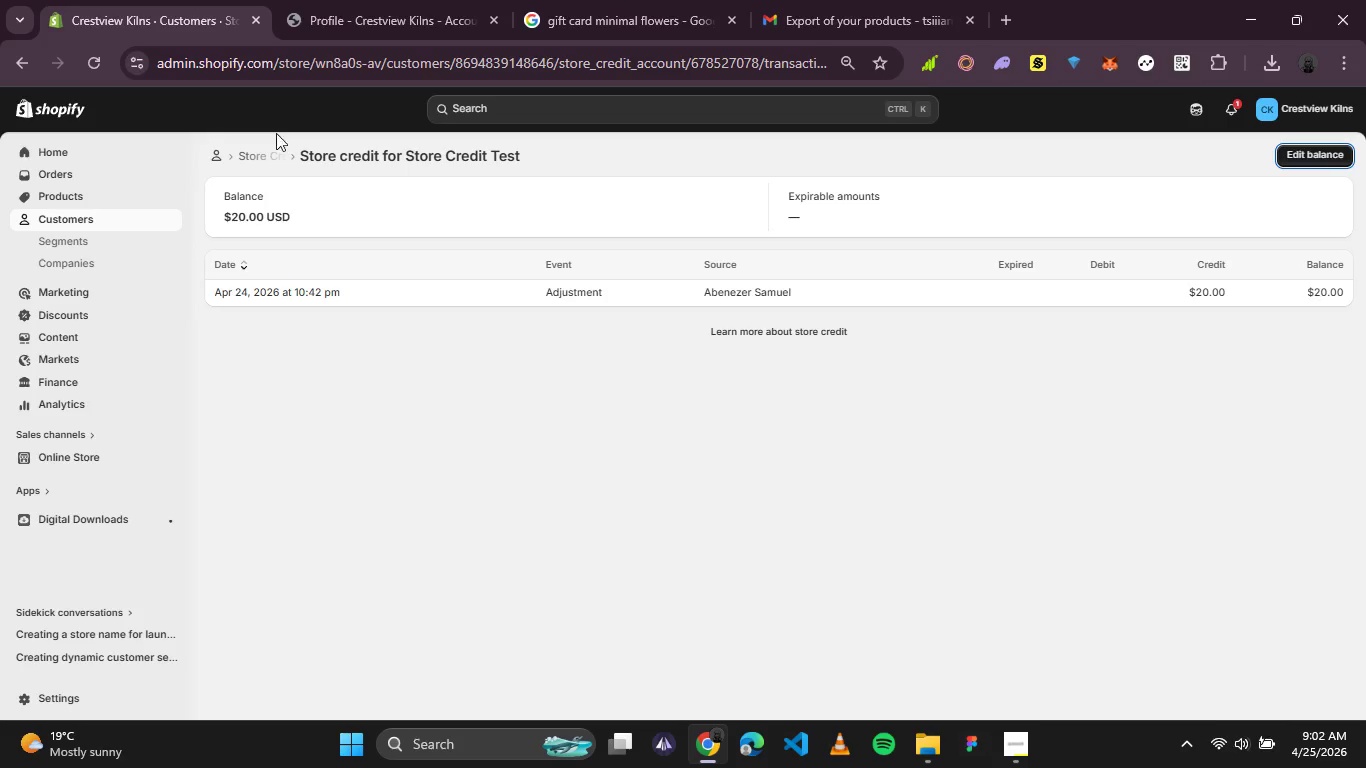 
left_click([242, 153])
 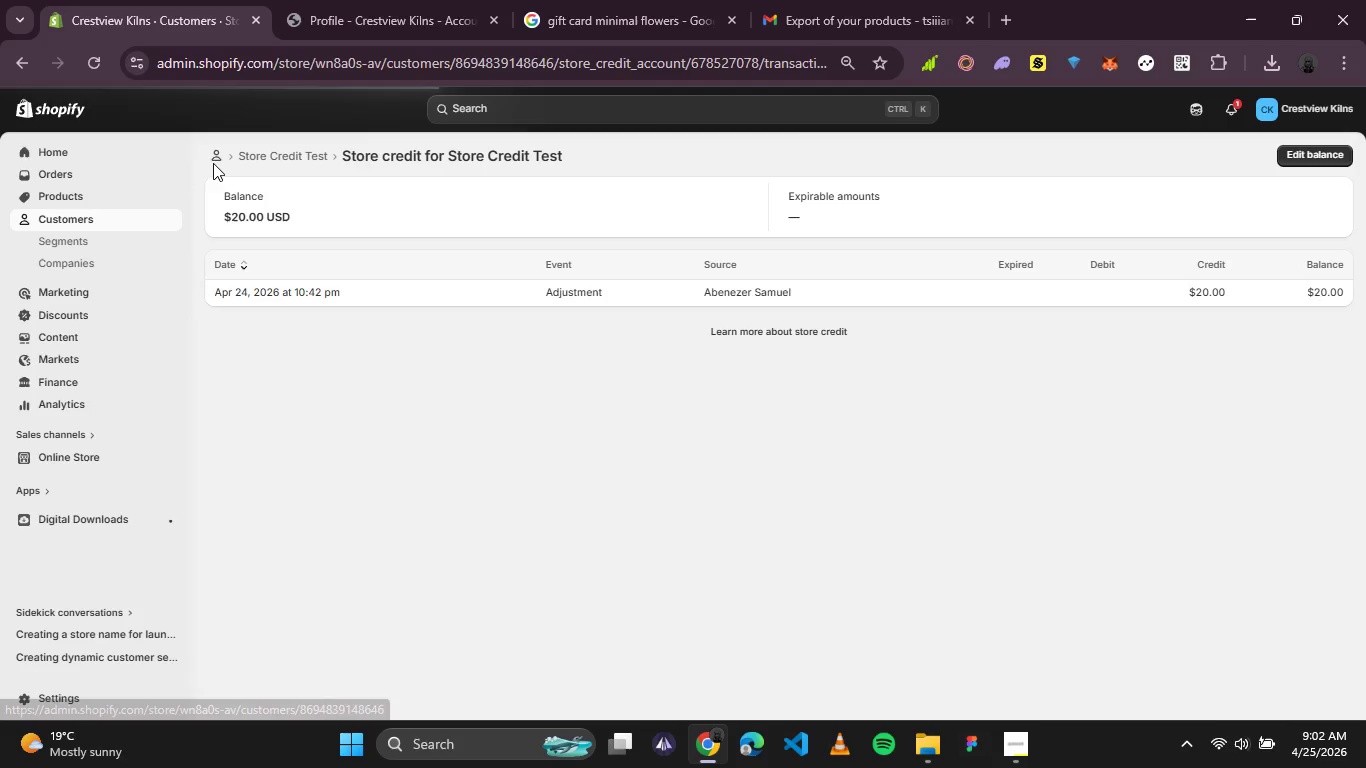 
left_click([213, 153])
 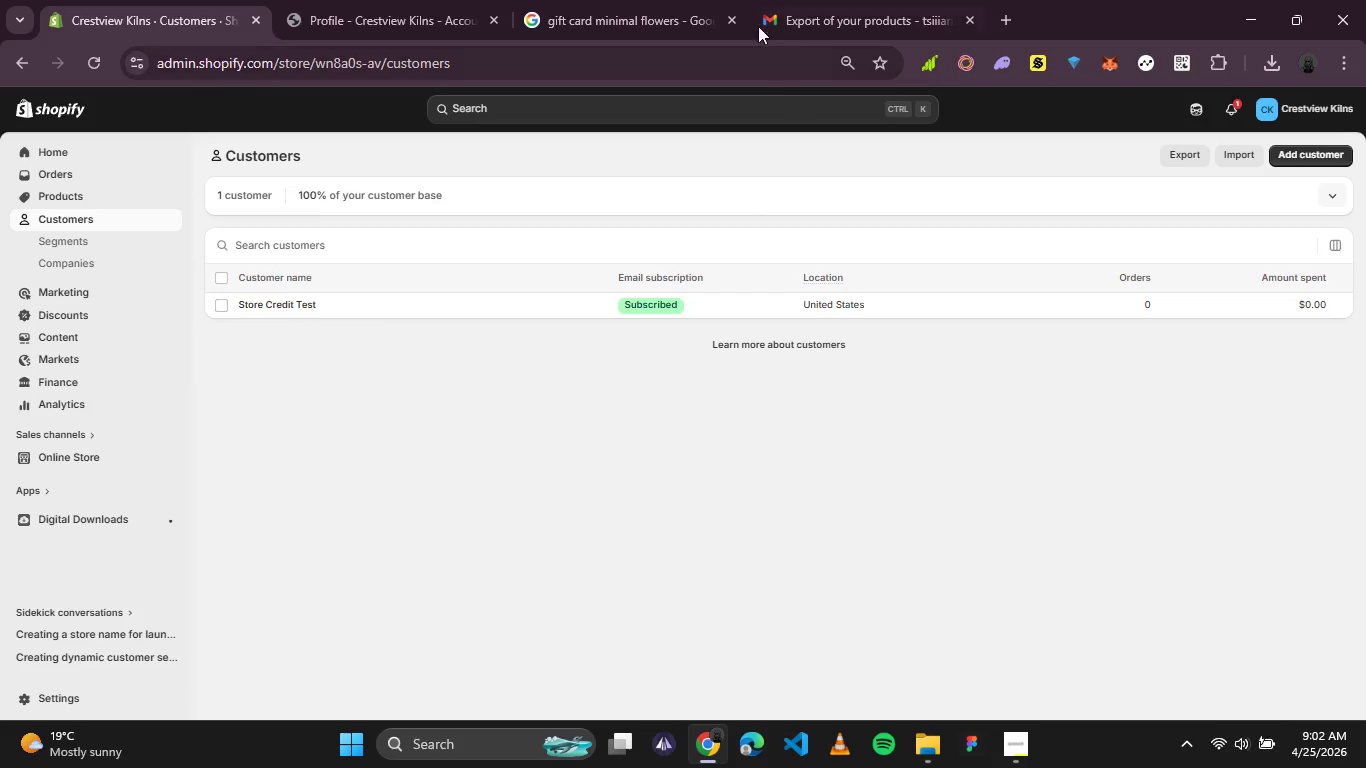 
wait(5.84)
 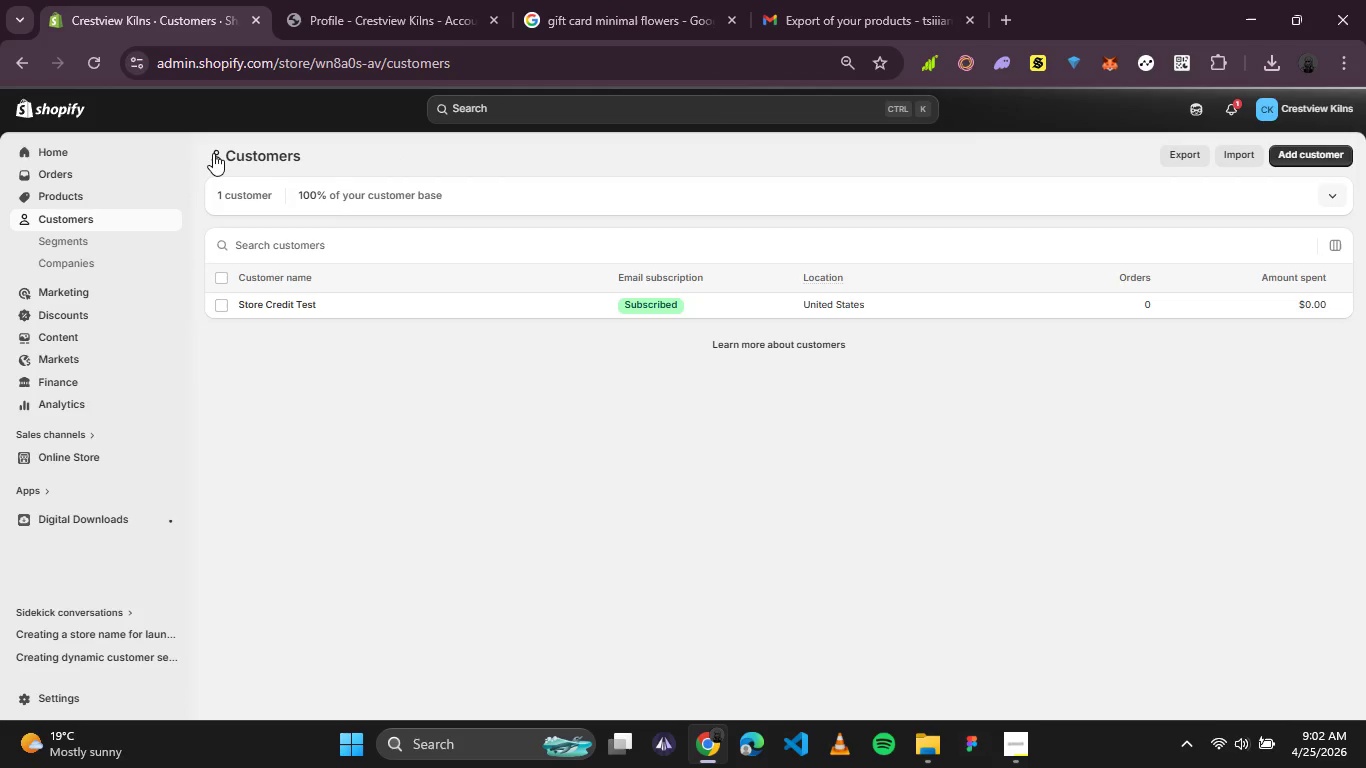 
left_click([410, 16])
 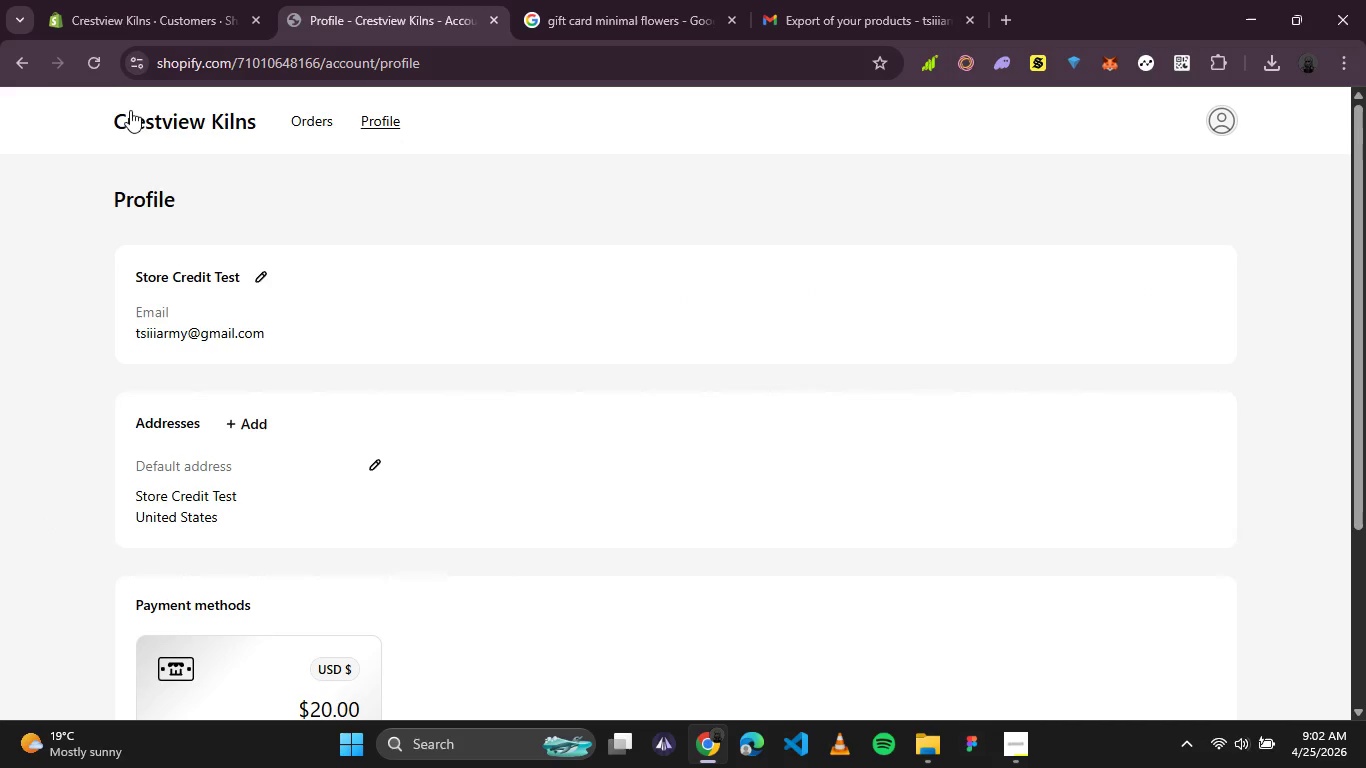 
left_click([89, 69])
 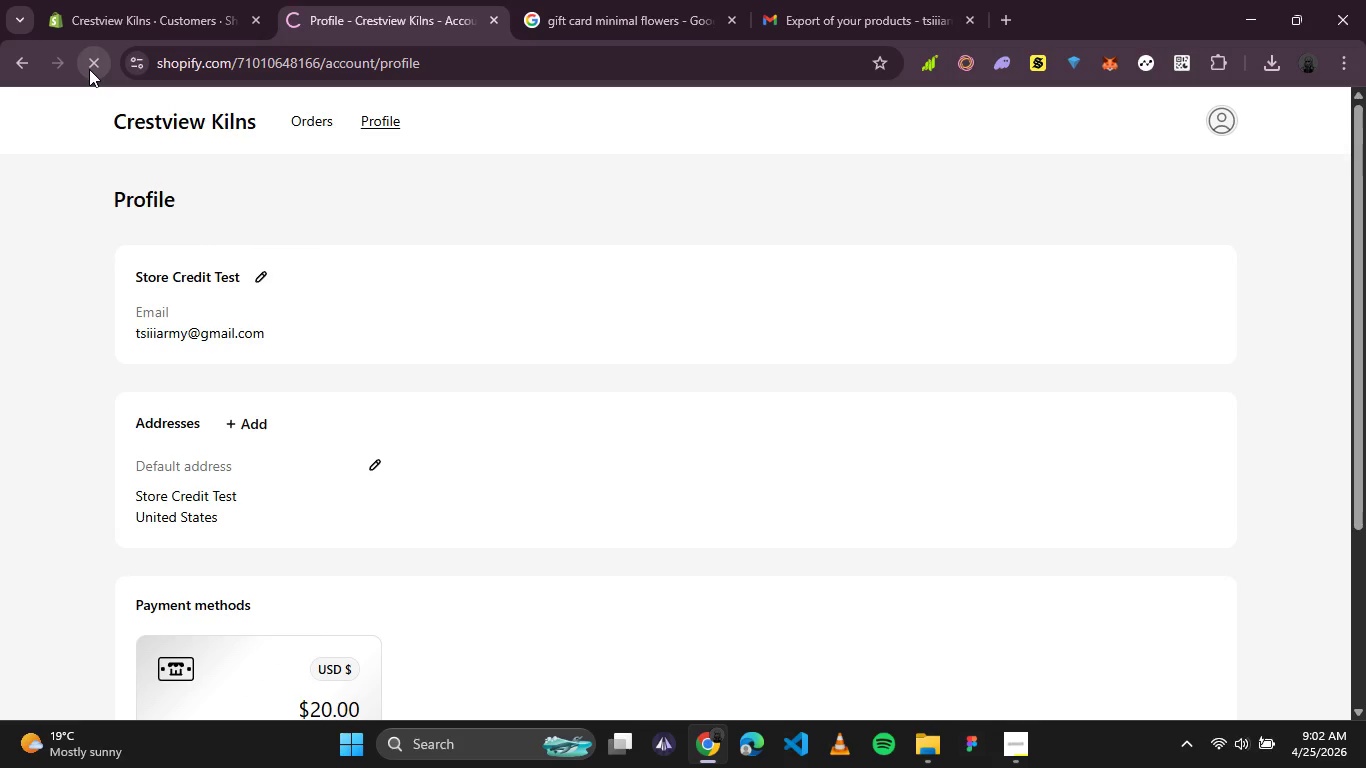 
wait(19.09)
 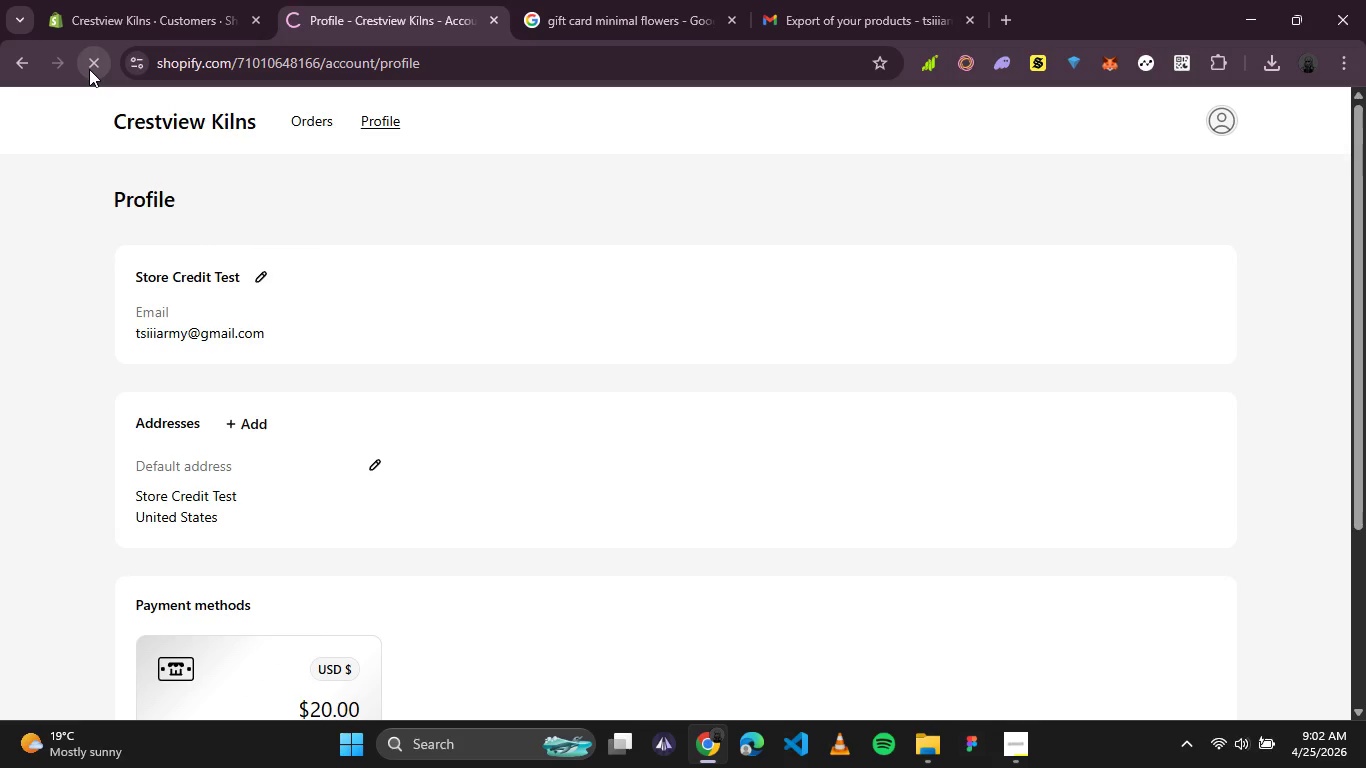 
left_click([1021, 730])